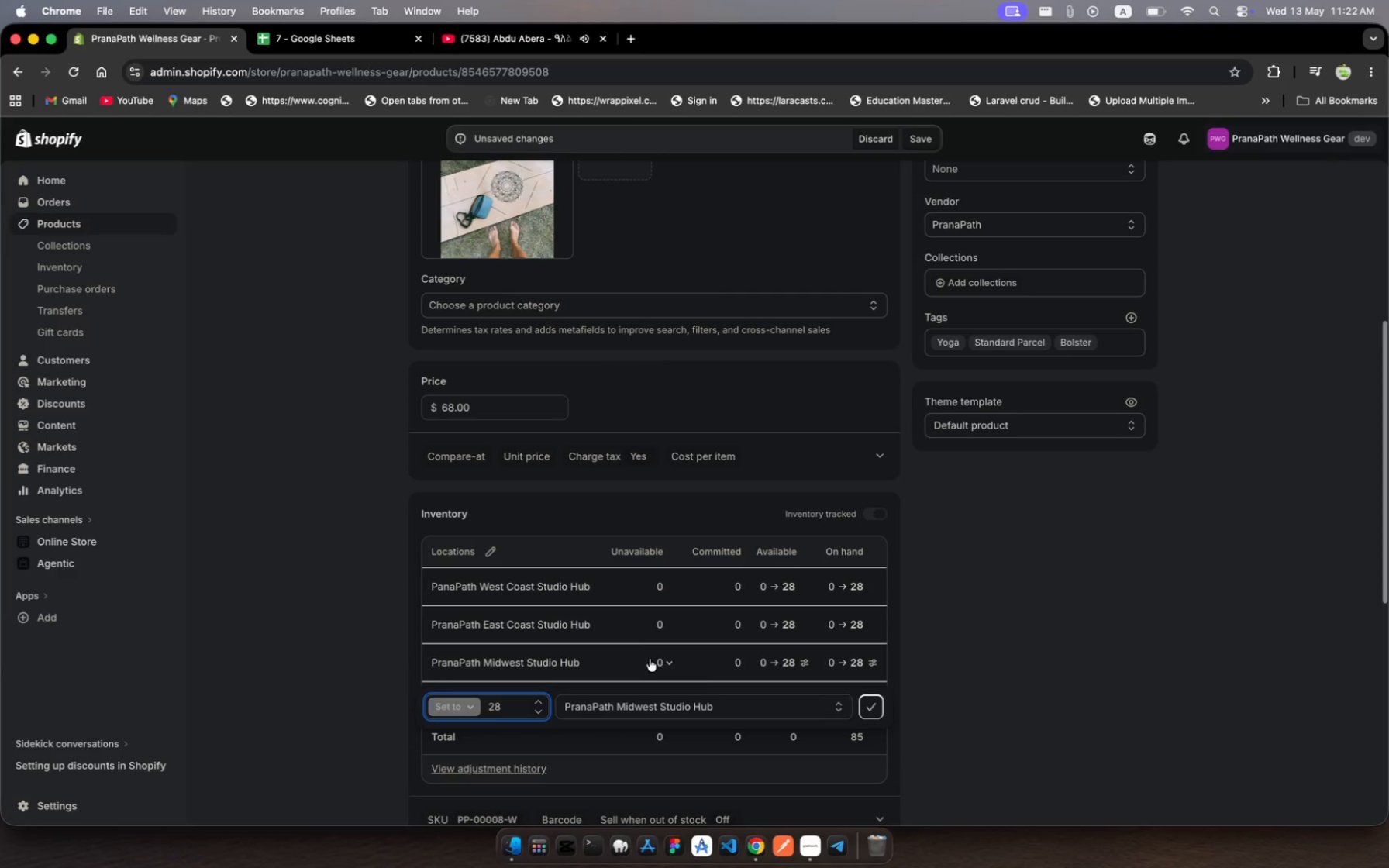 
key(8)
 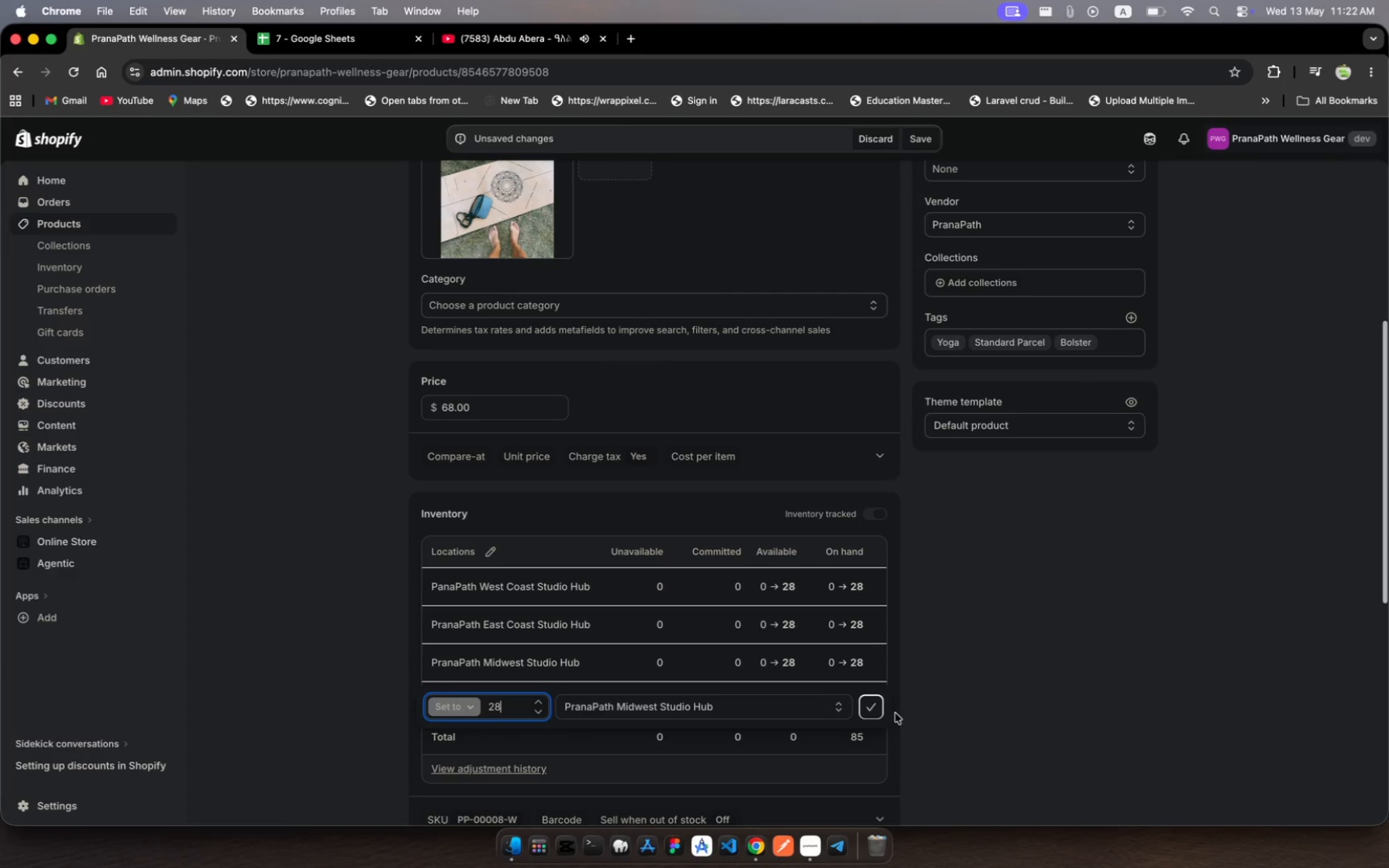 
left_click([879, 709])
 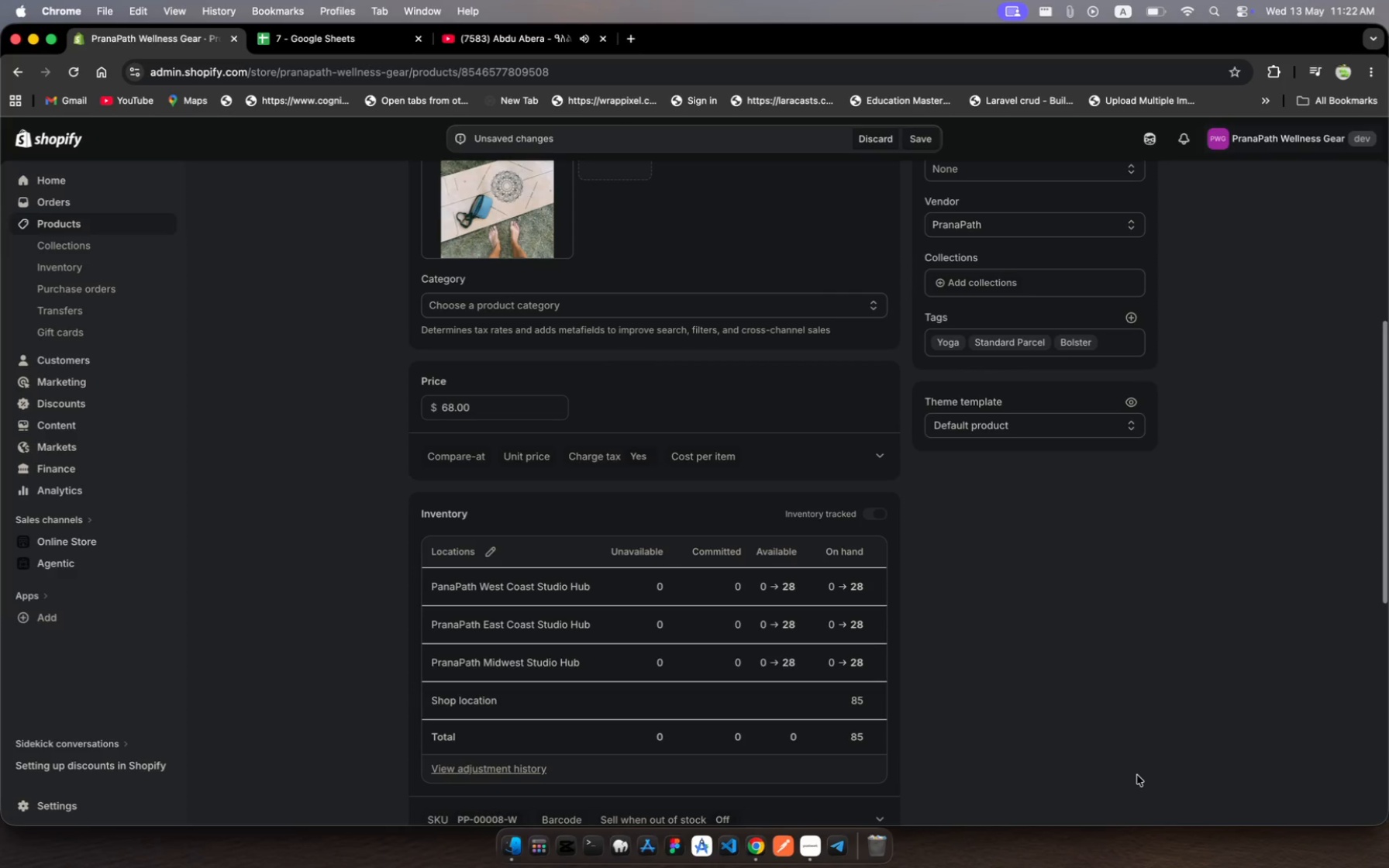 
wait(9.9)
 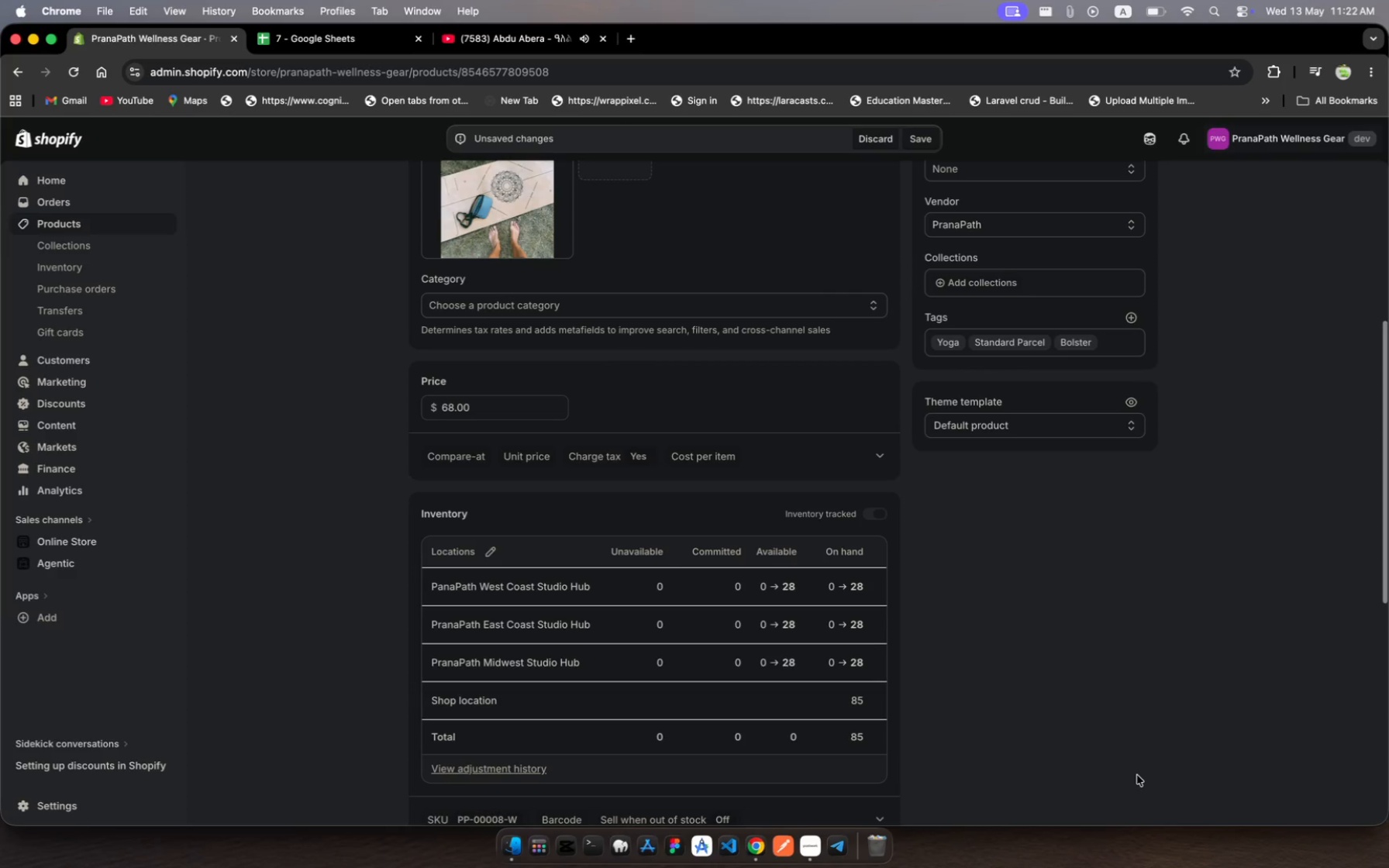 
scroll: coordinate [781, 686], scroll_direction: down, amount: 24.0
 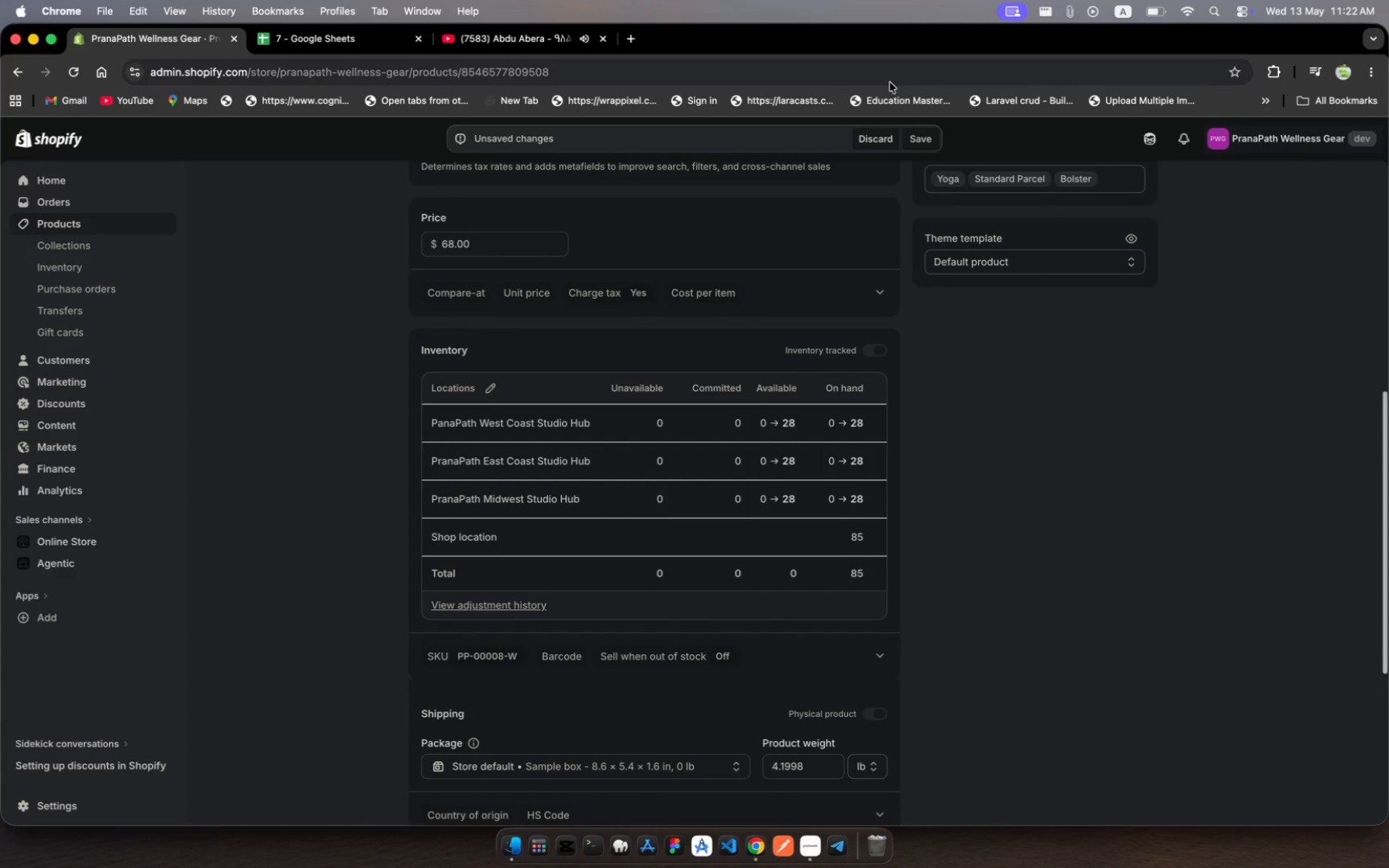 
left_click([926, 139])
 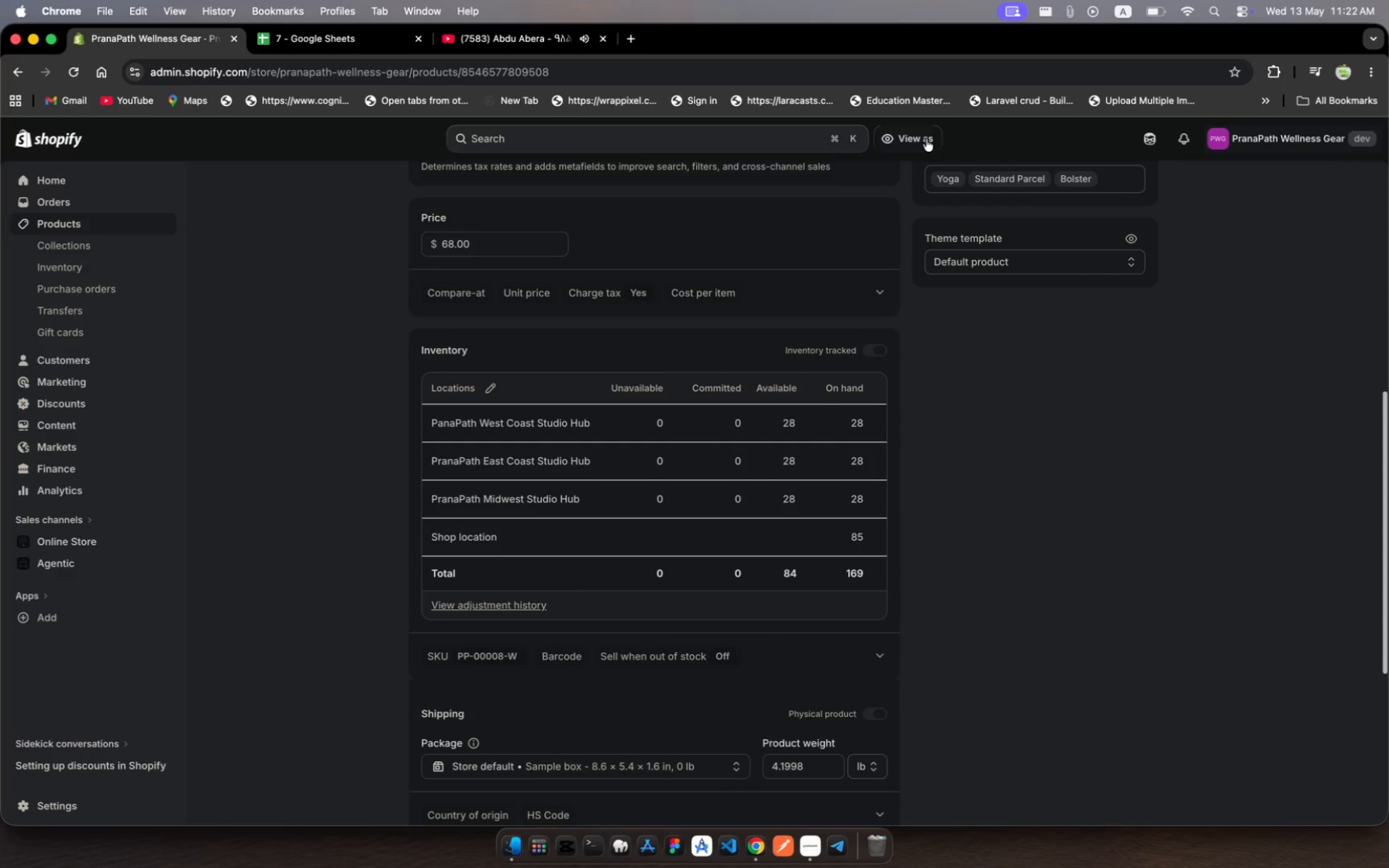 
wait(19.15)
 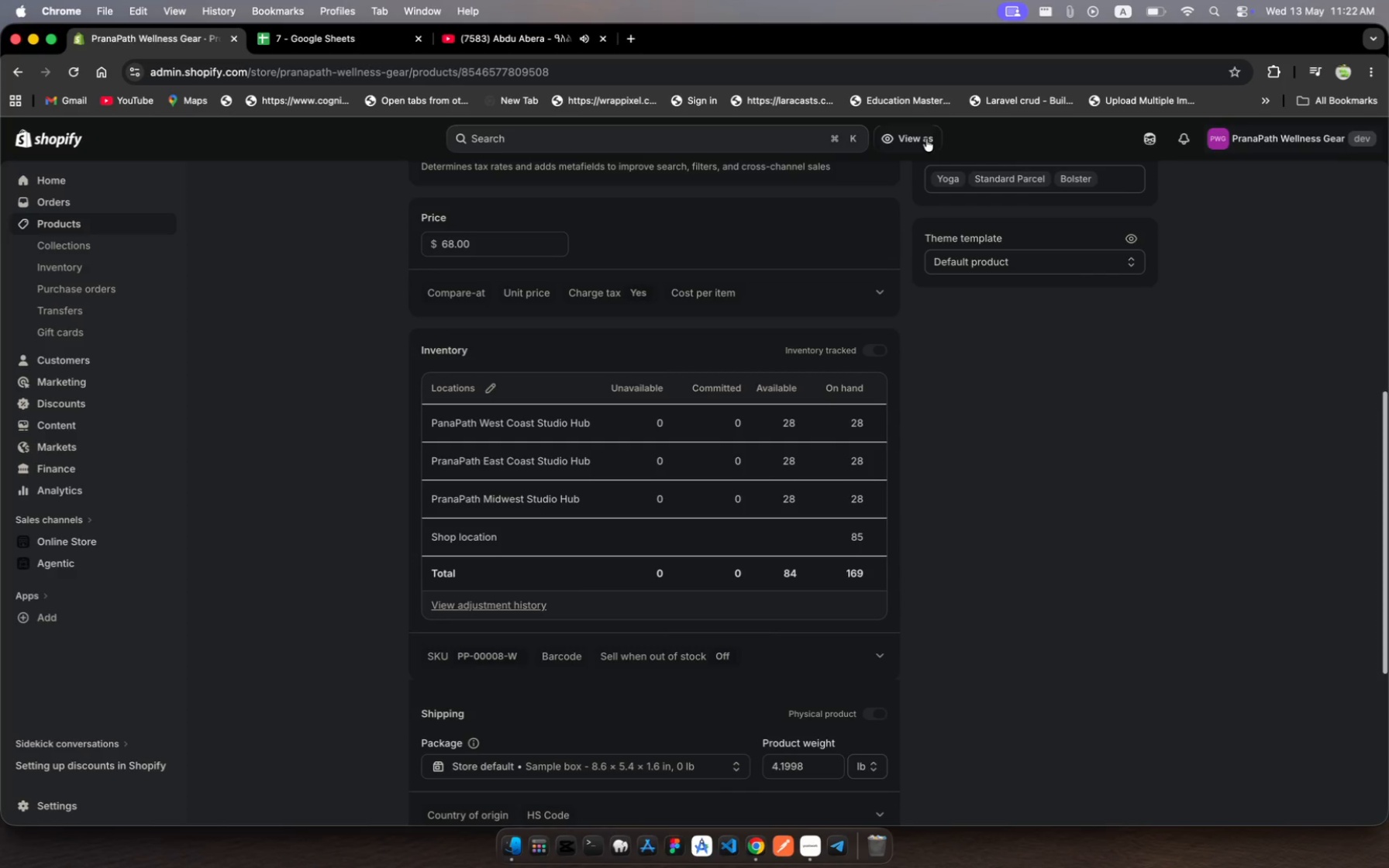 
left_click([81, 225])
 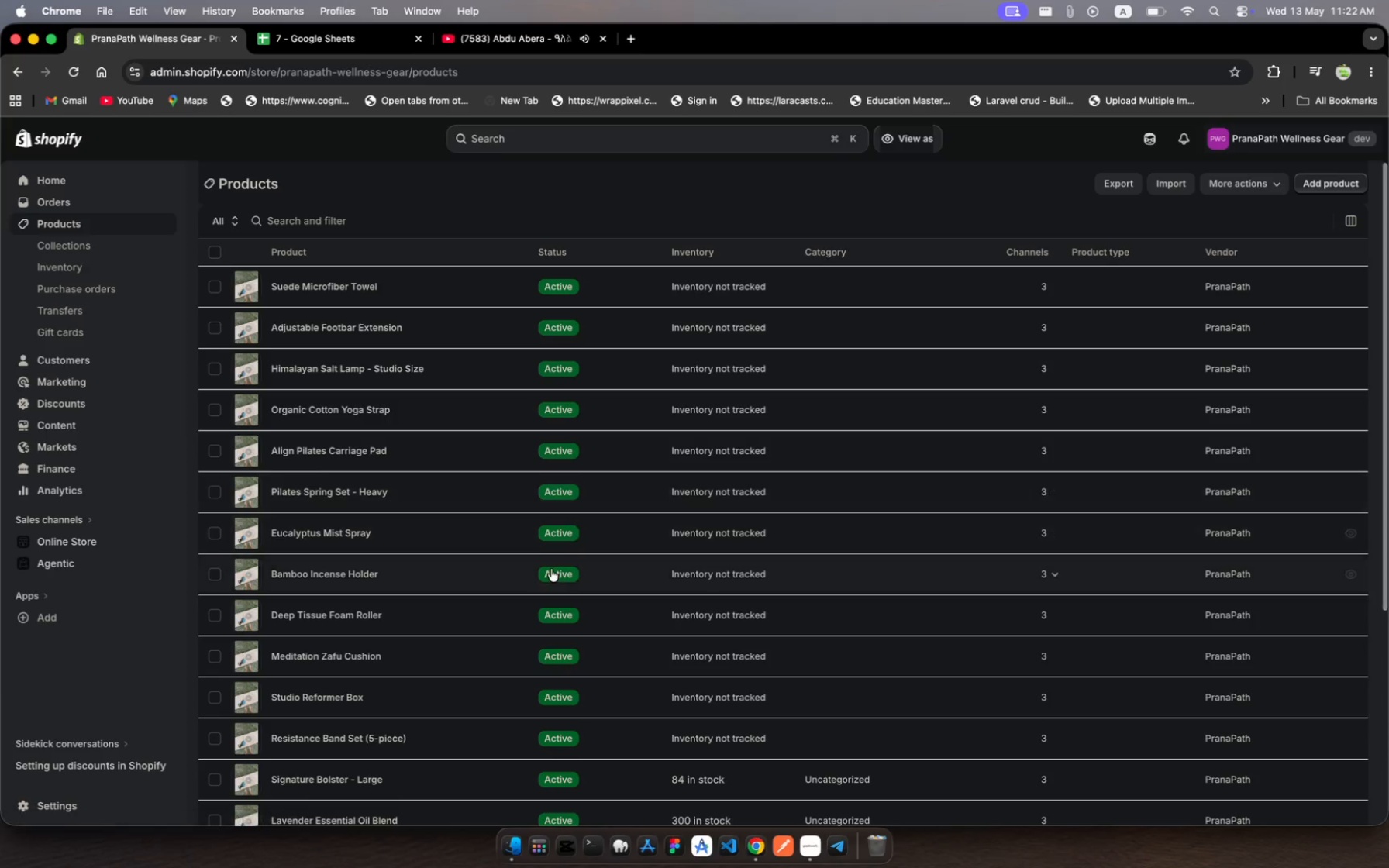 
scroll: coordinate [691, 666], scroll_direction: down, amount: 15.0
 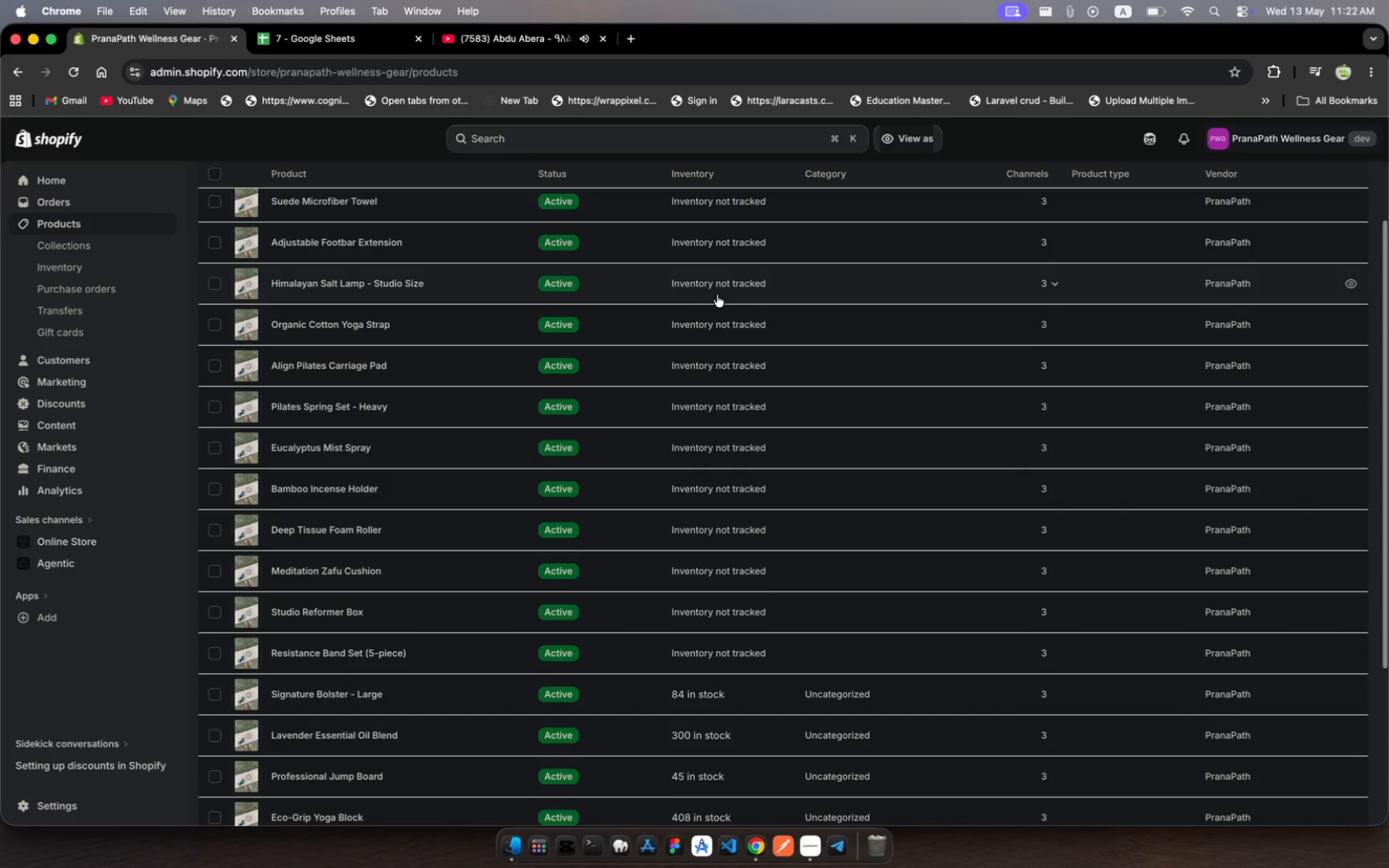 
left_click([351, 43])
 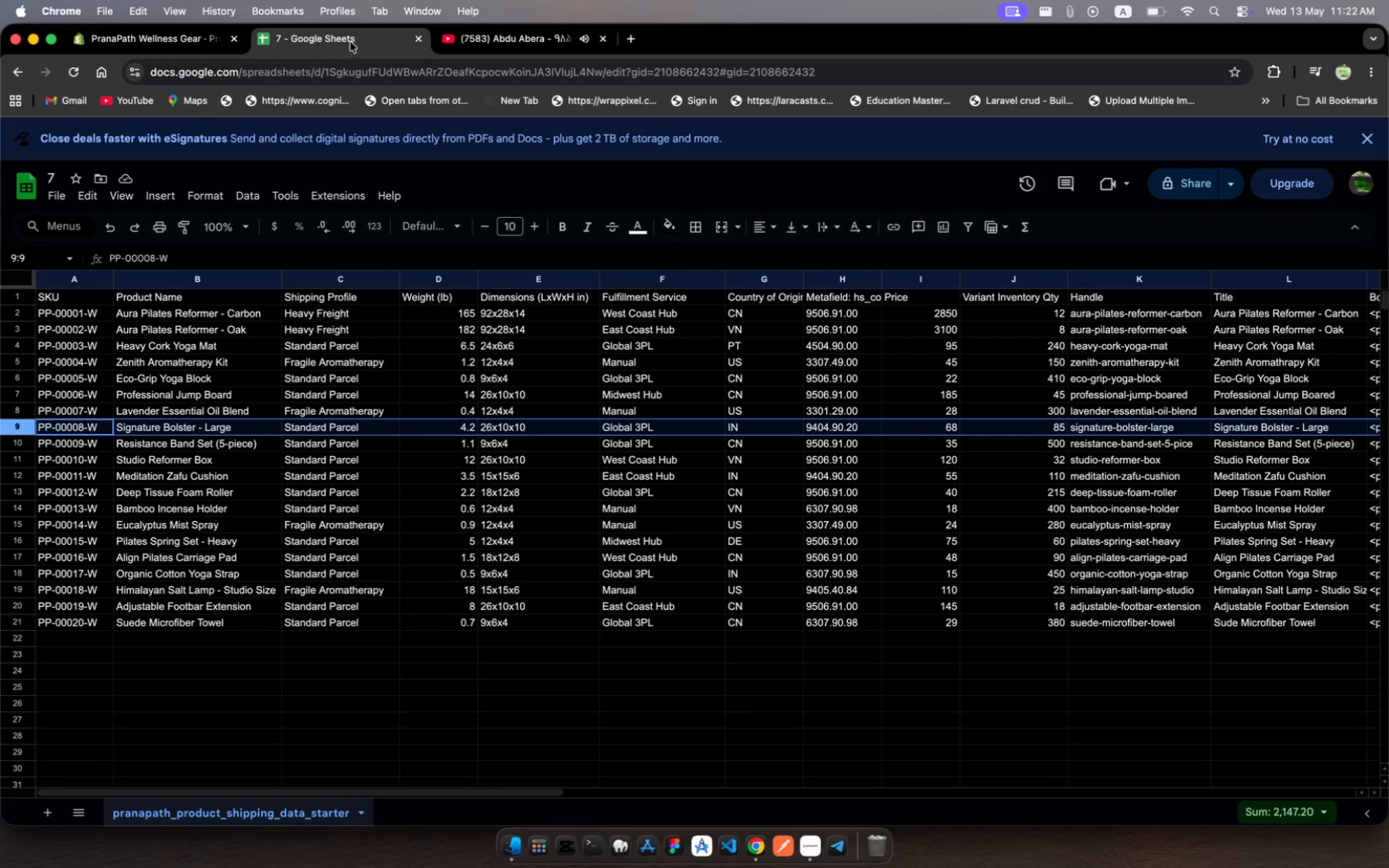 
left_click([165, 39])
 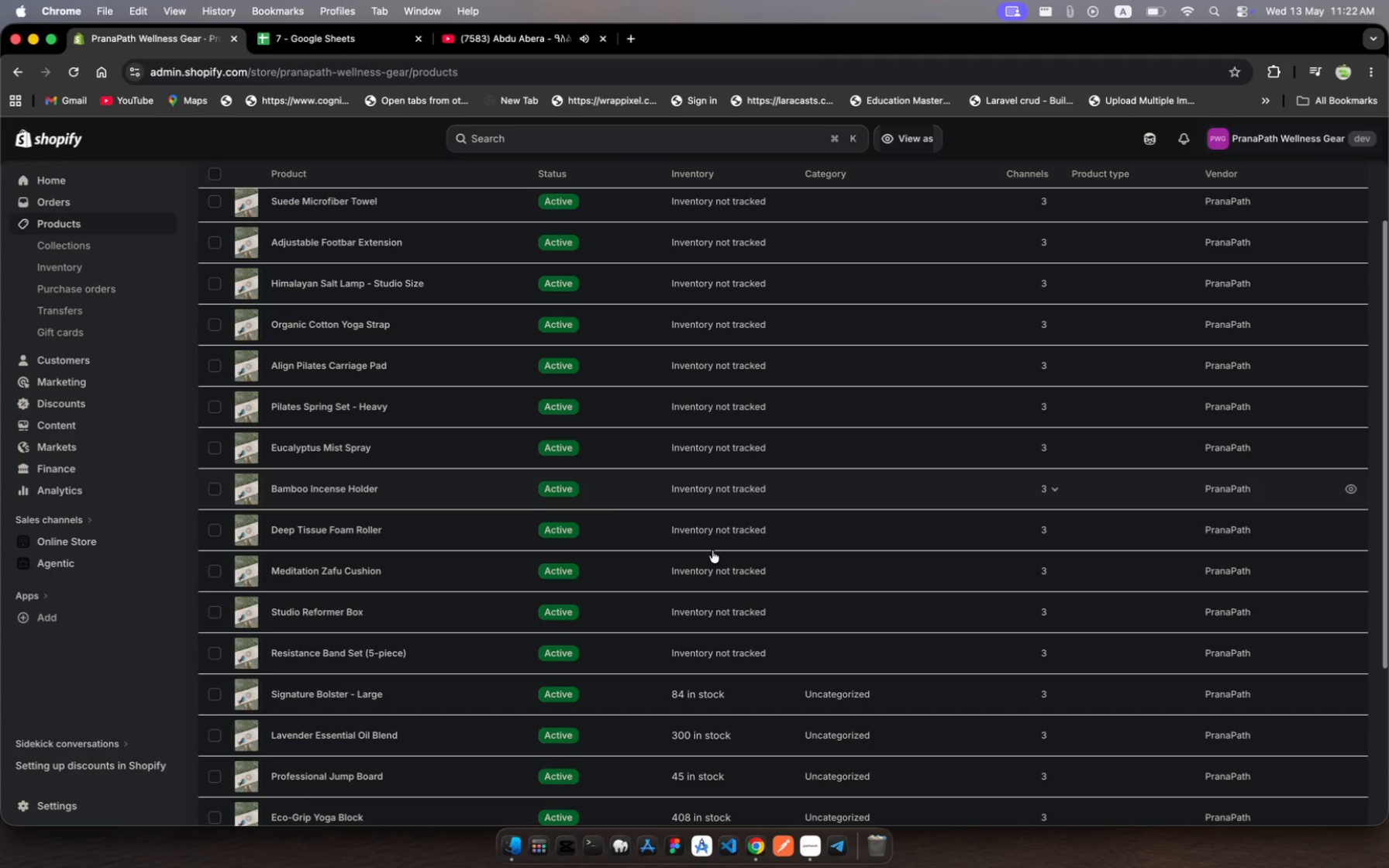 
scroll: coordinate [823, 651], scroll_direction: down, amount: 11.0
 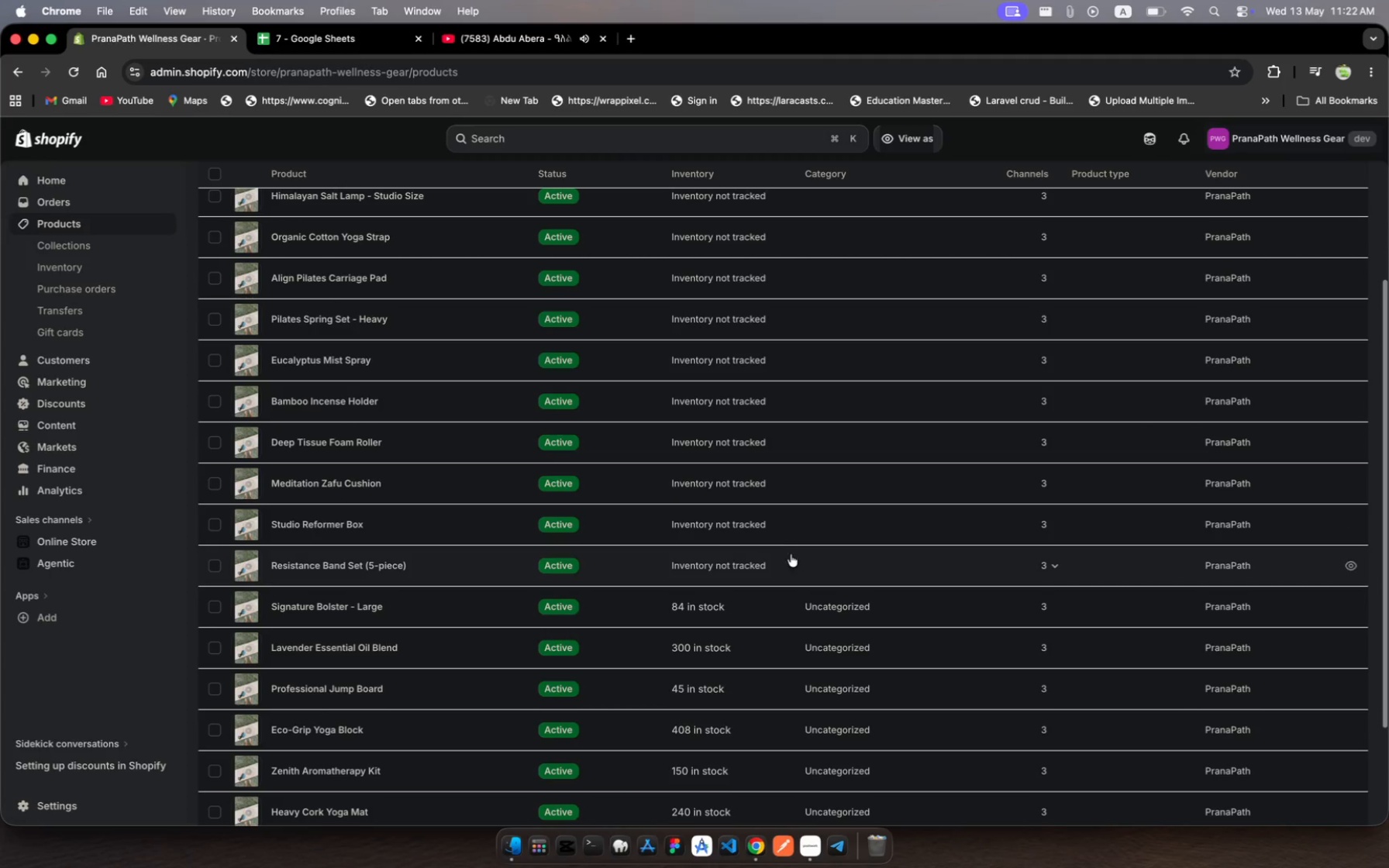 
left_click([797, 558])
 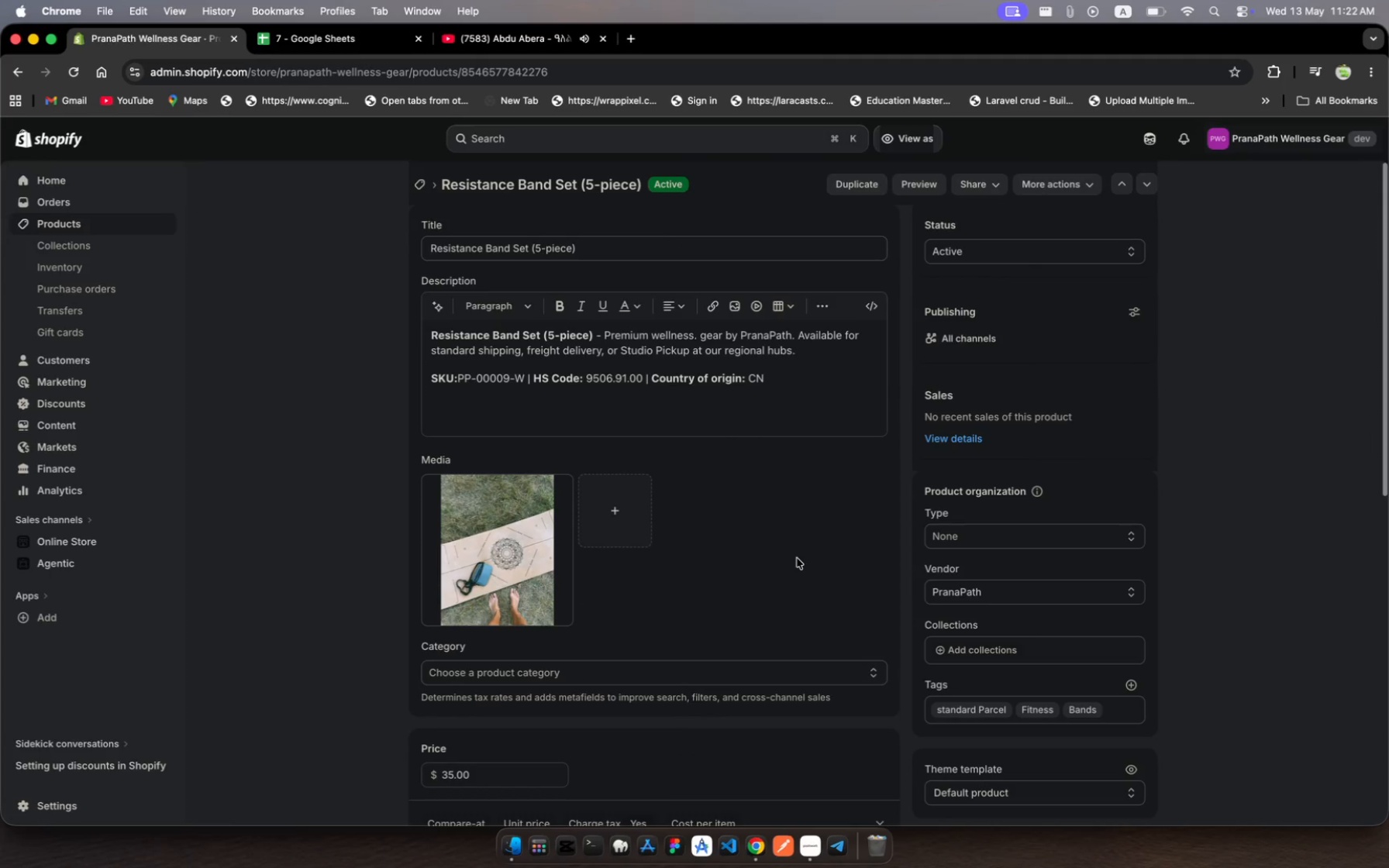 
wait(6.78)
 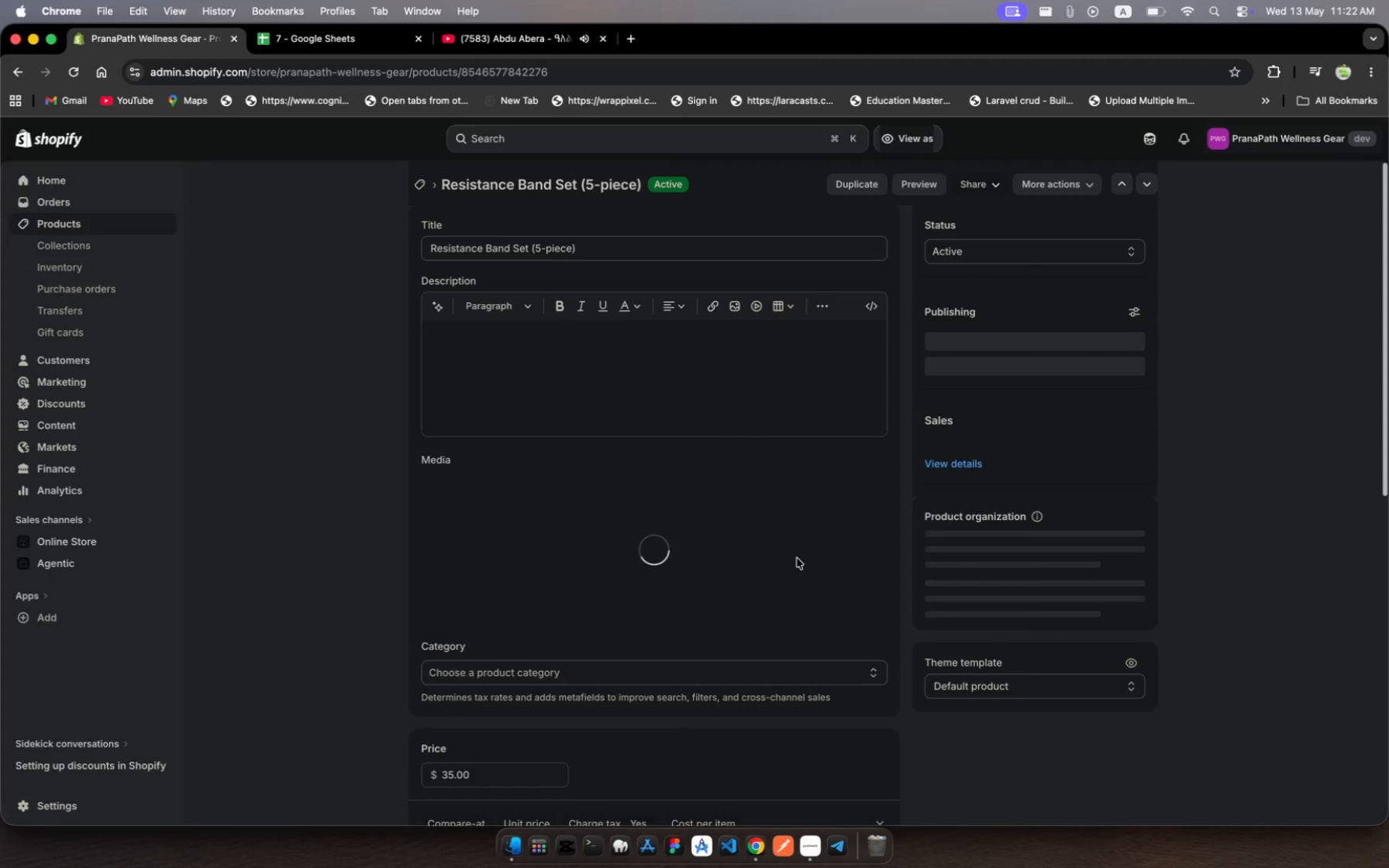 
left_click([324, 40])
 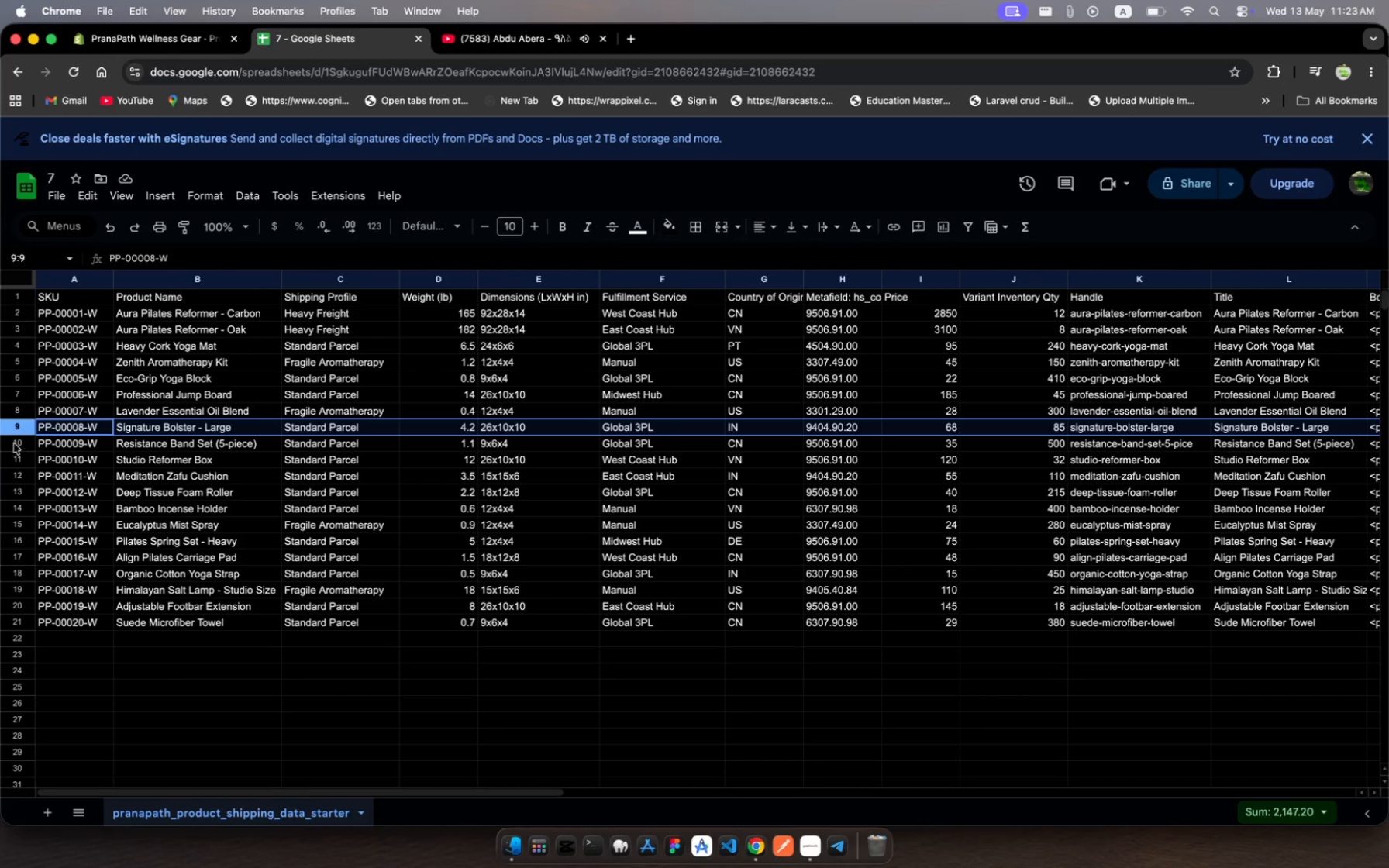 
left_click([5, 445])
 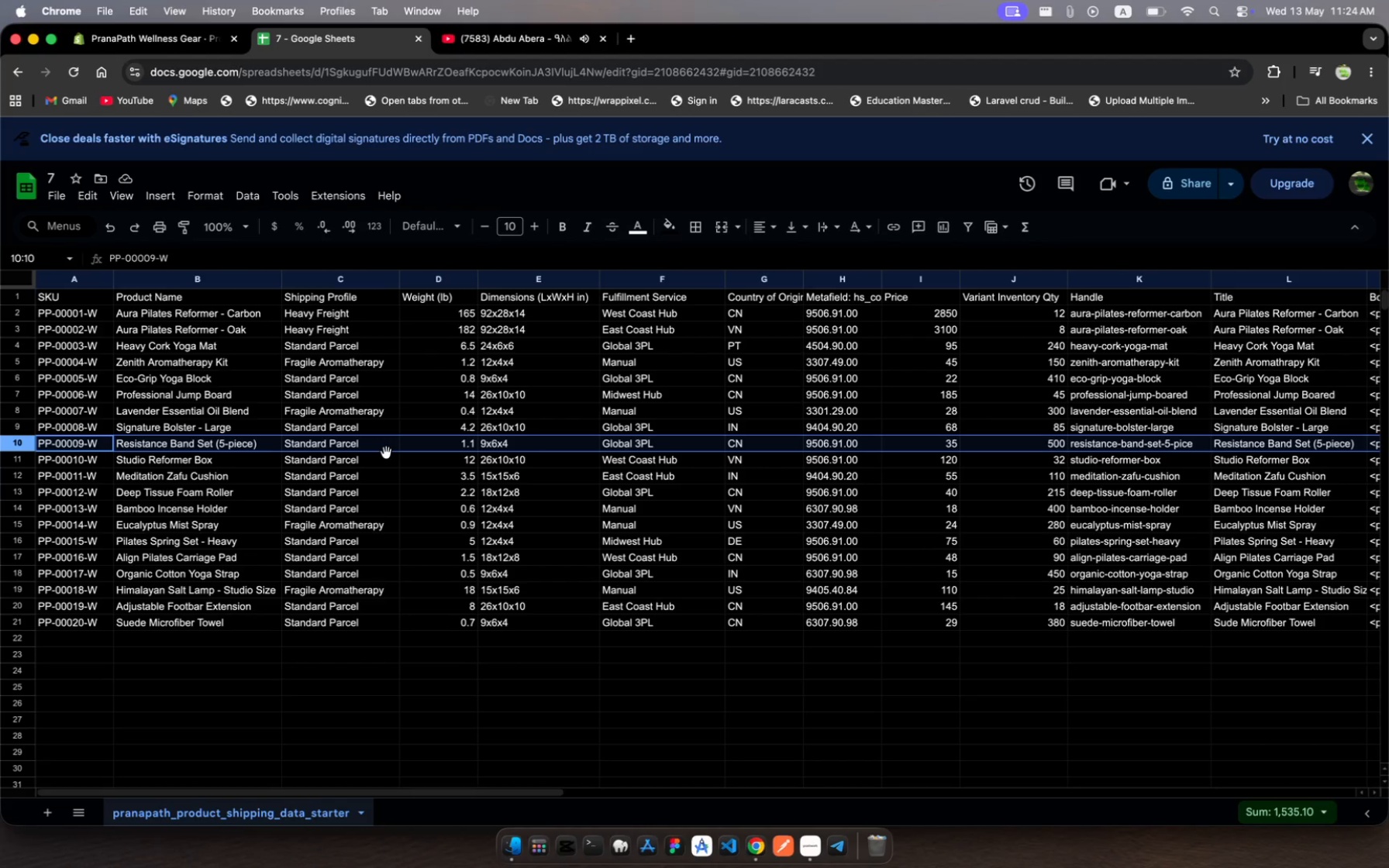 
wait(62.19)
 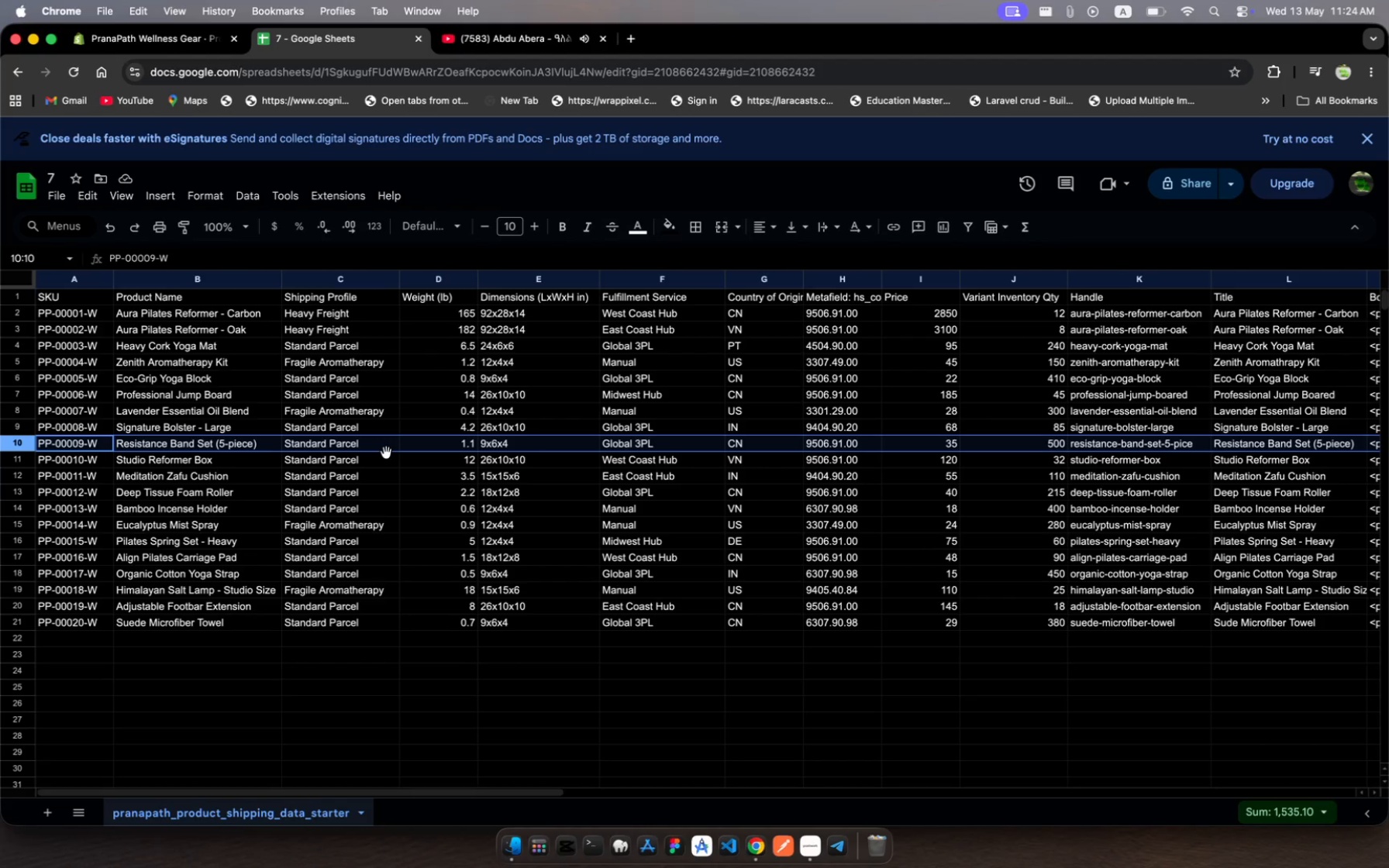 
scroll: coordinate [387, 452], scroll_direction: down, amount: 12.0
 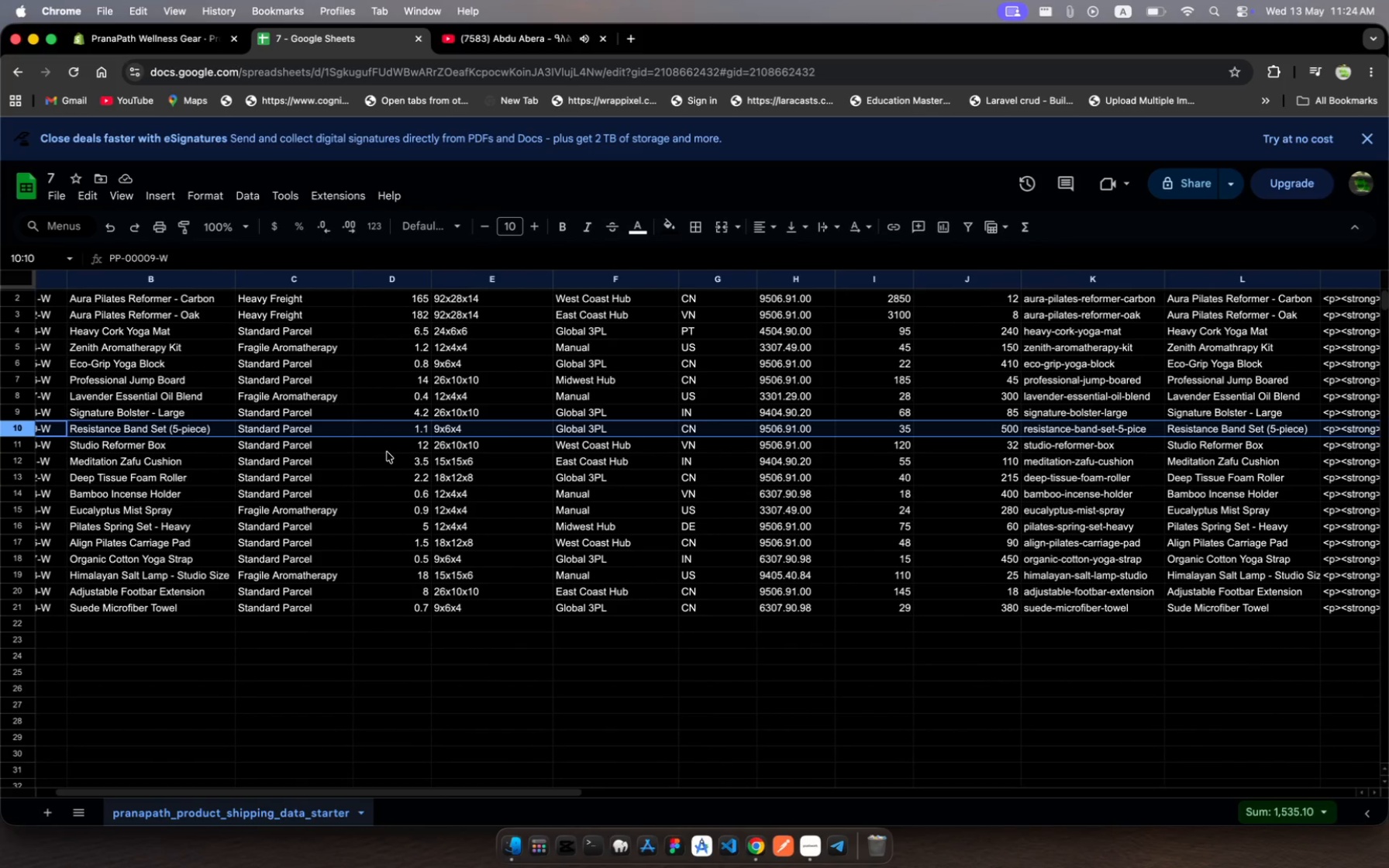 
scroll: coordinate [387, 452], scroll_direction: up, amount: 28.0
 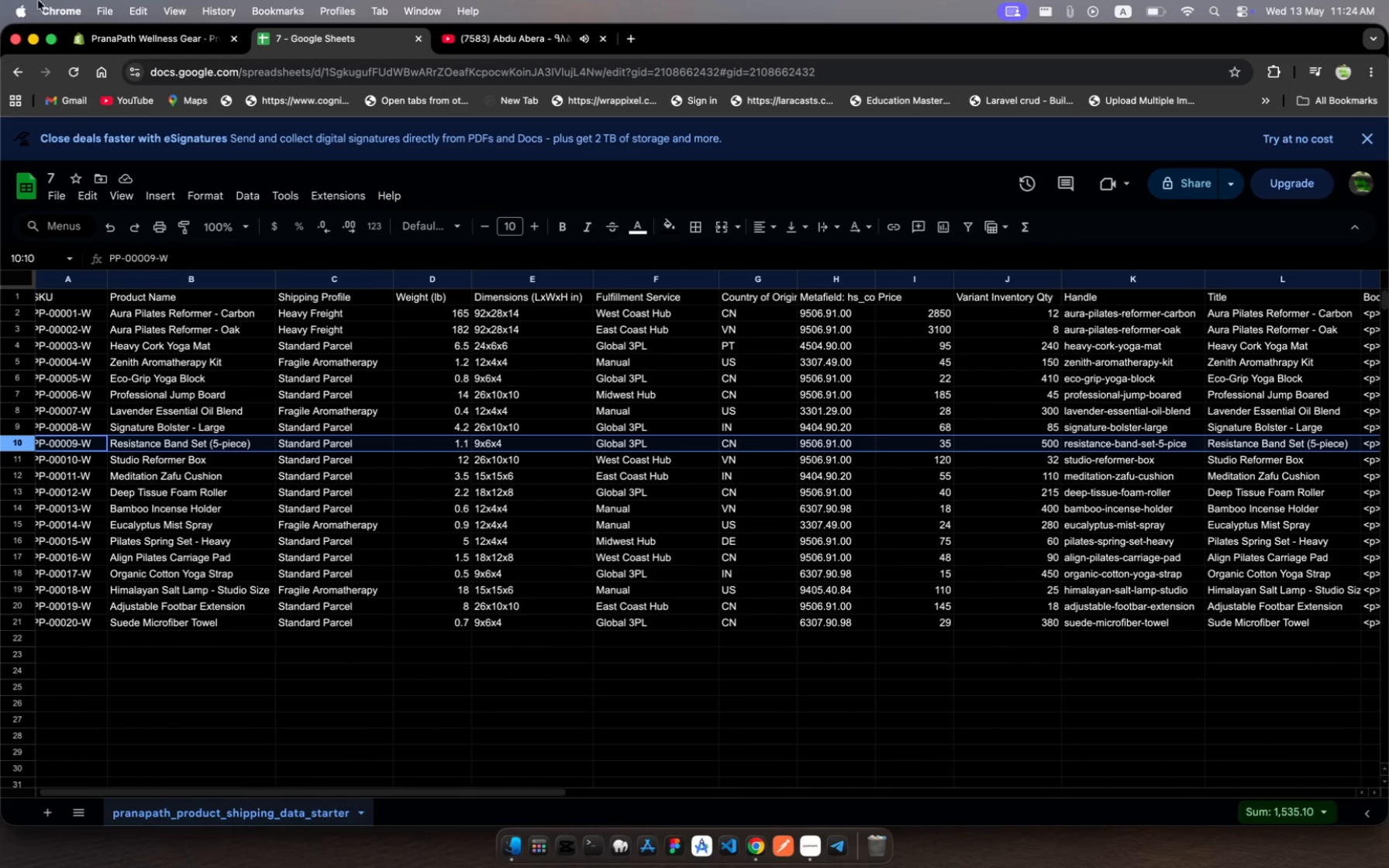 
left_click([112, 37])
 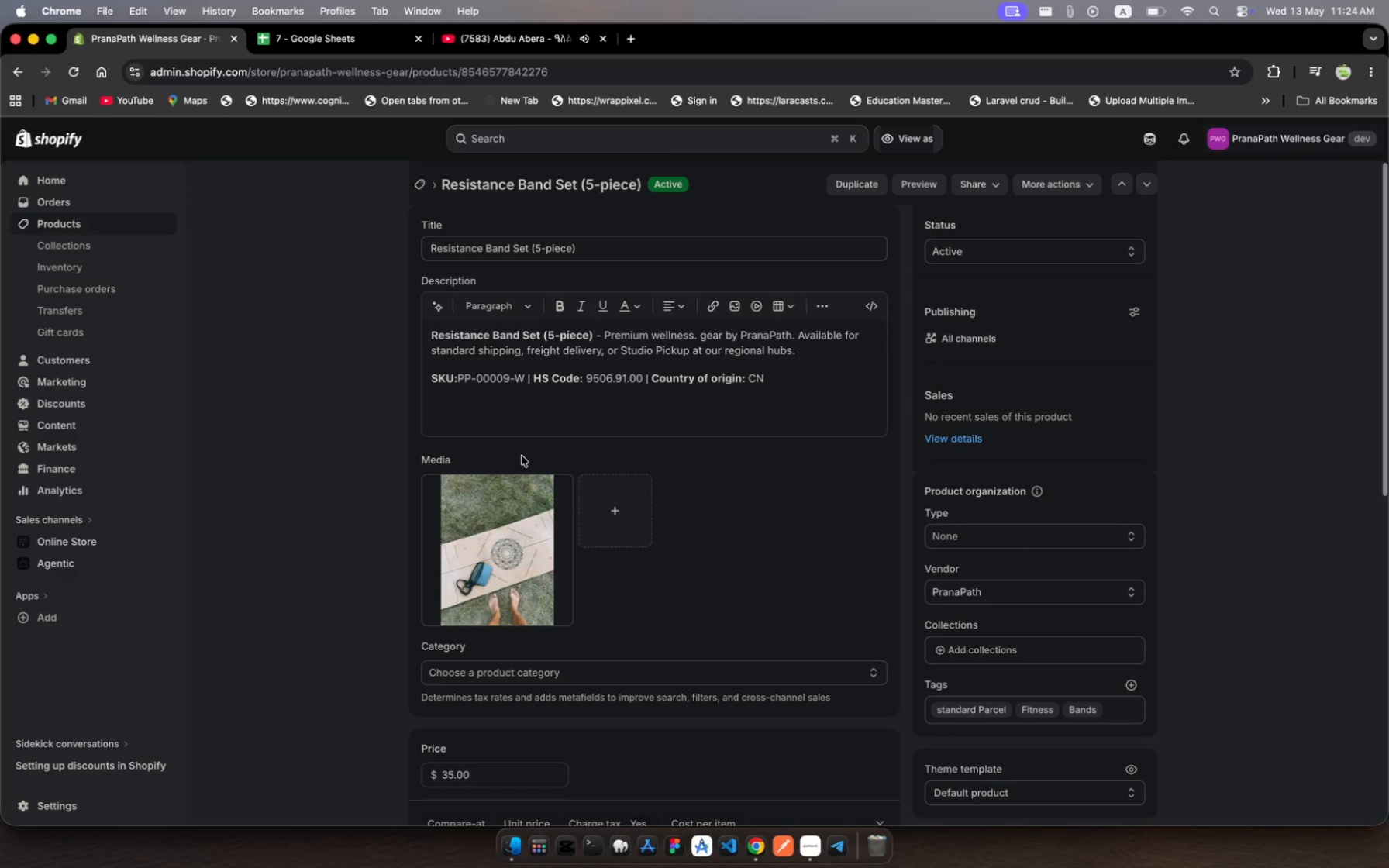 
scroll: coordinate [688, 601], scroll_direction: down, amount: 37.0
 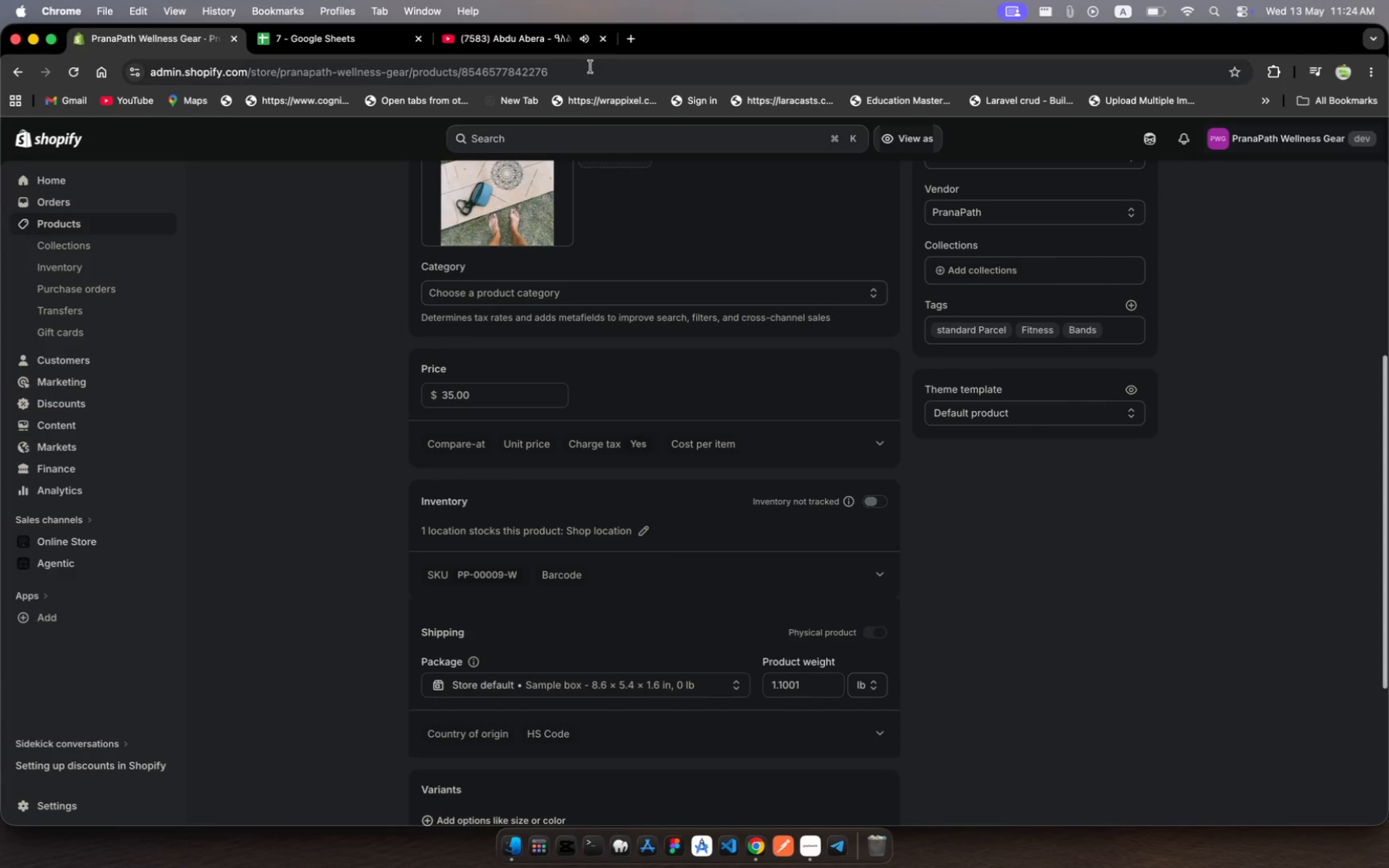 
left_click([342, 46])
 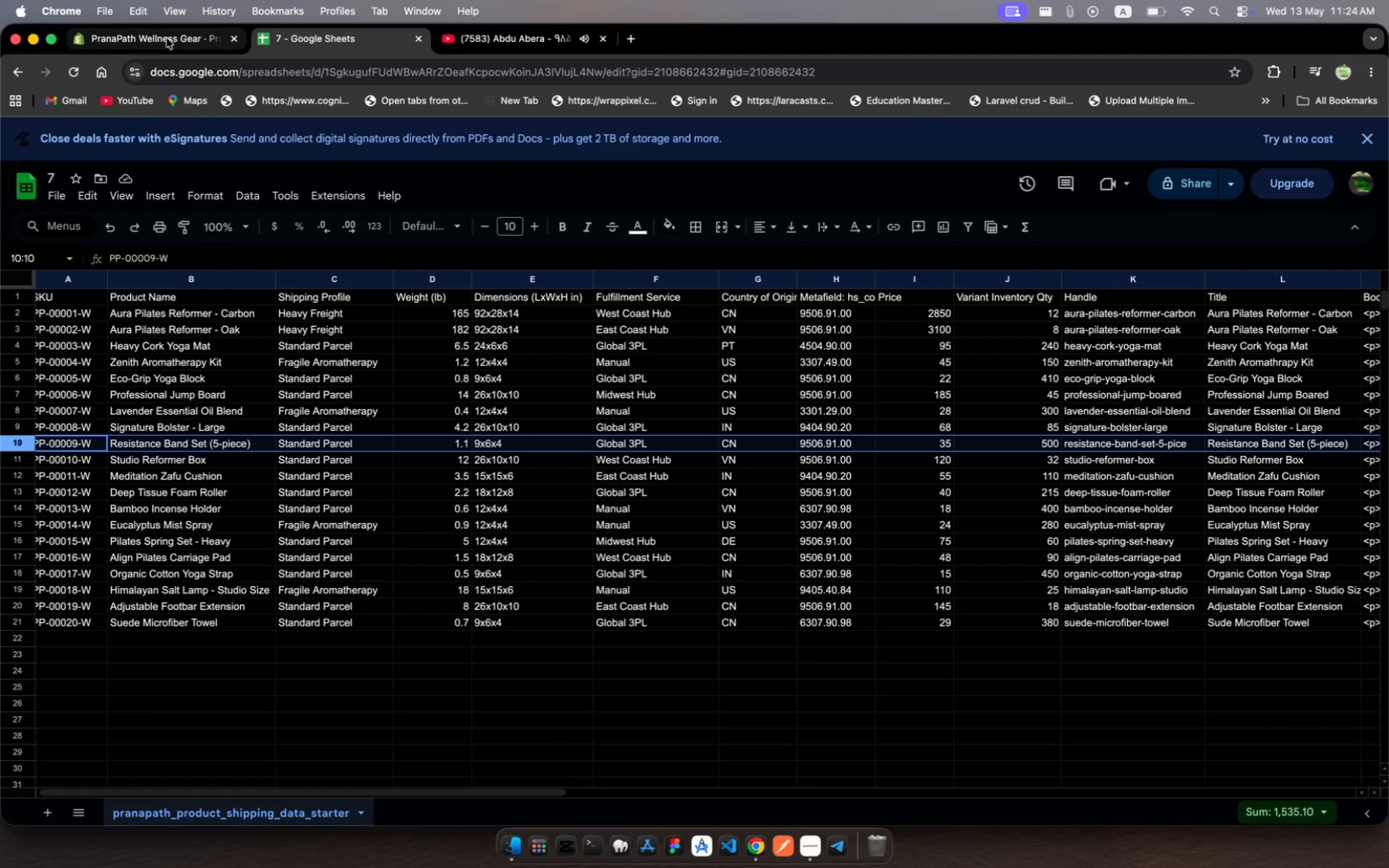 
left_click([167, 38])
 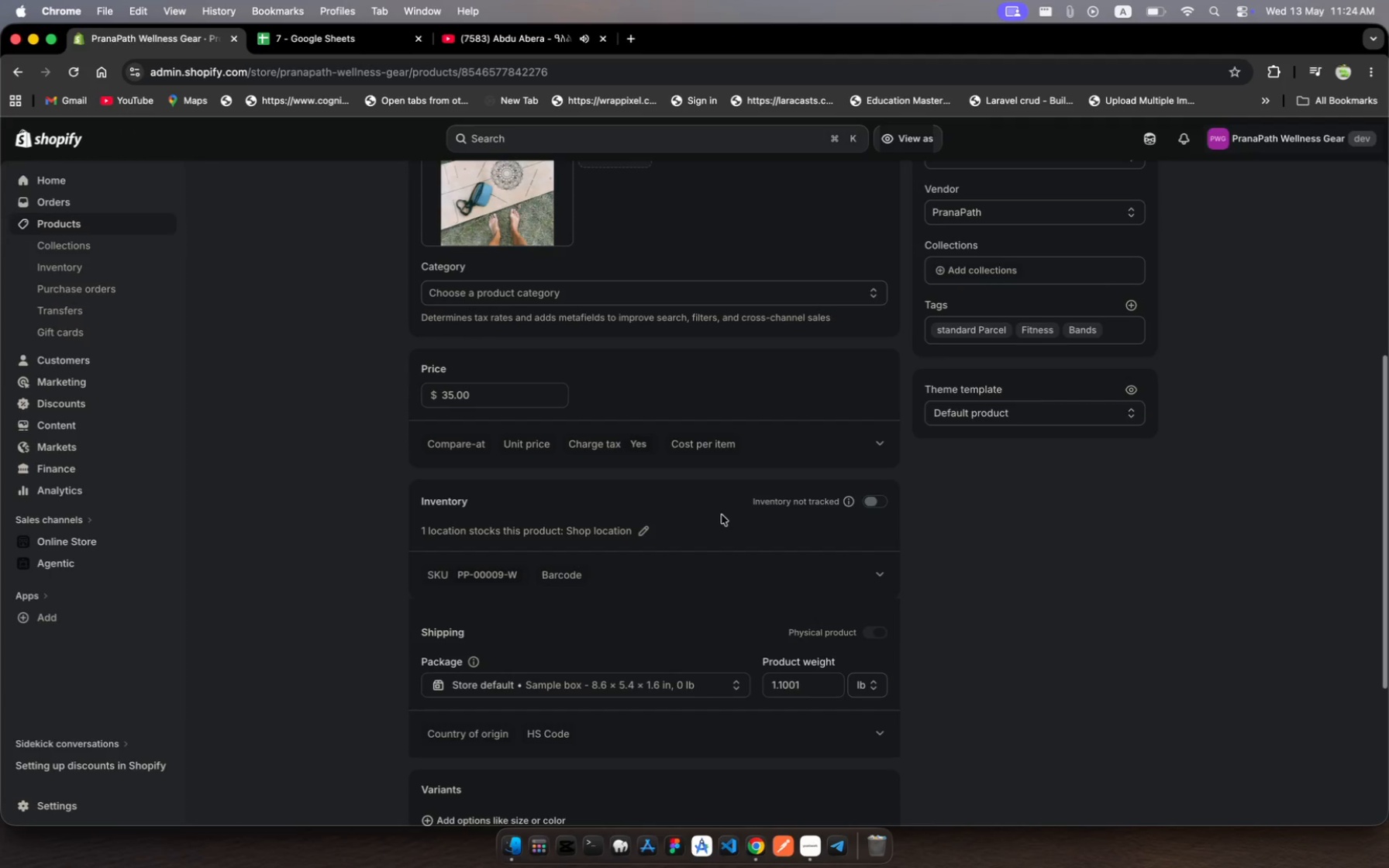 
scroll: coordinate [722, 515], scroll_direction: down, amount: 15.0
 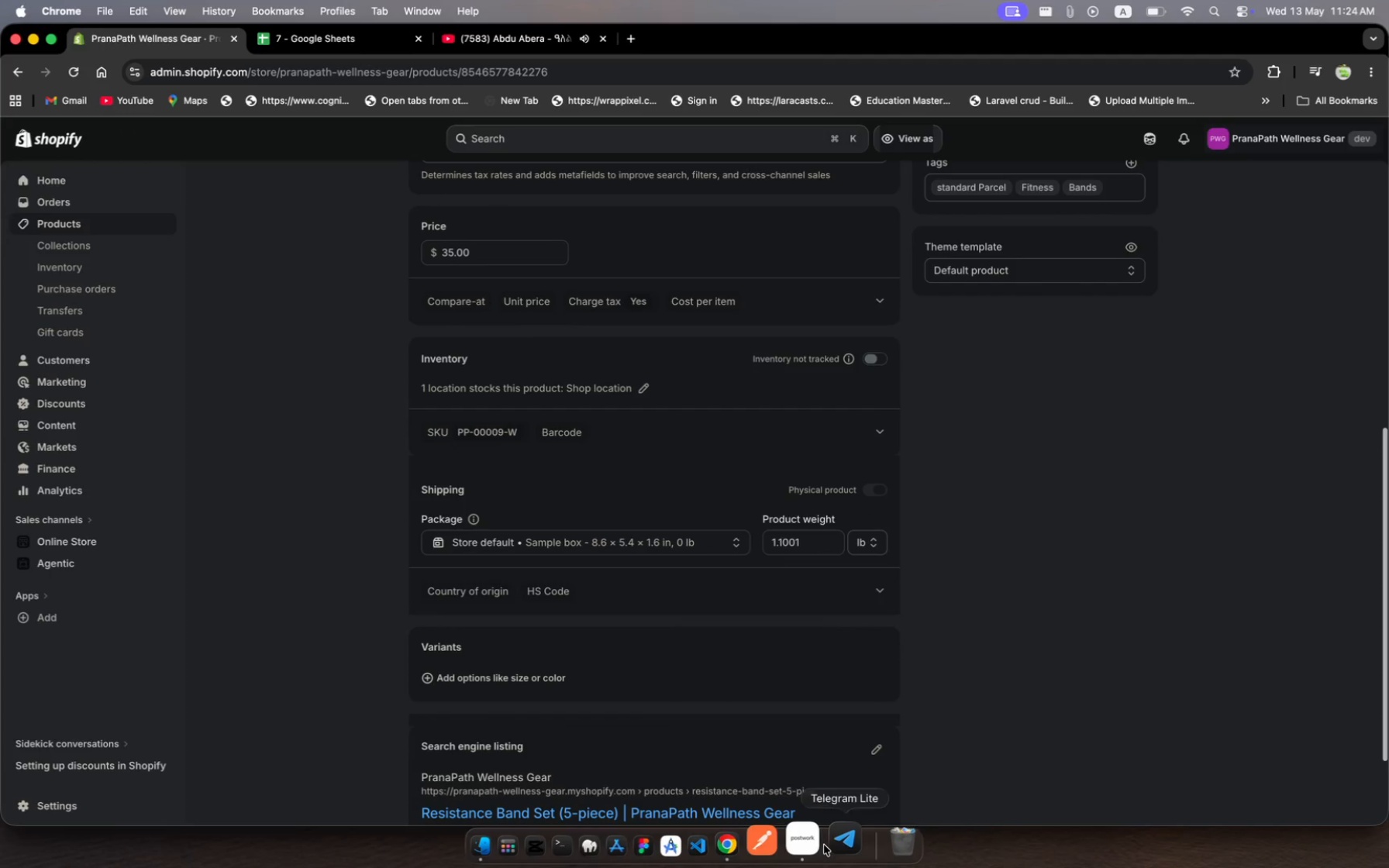 
left_click([815, 844])